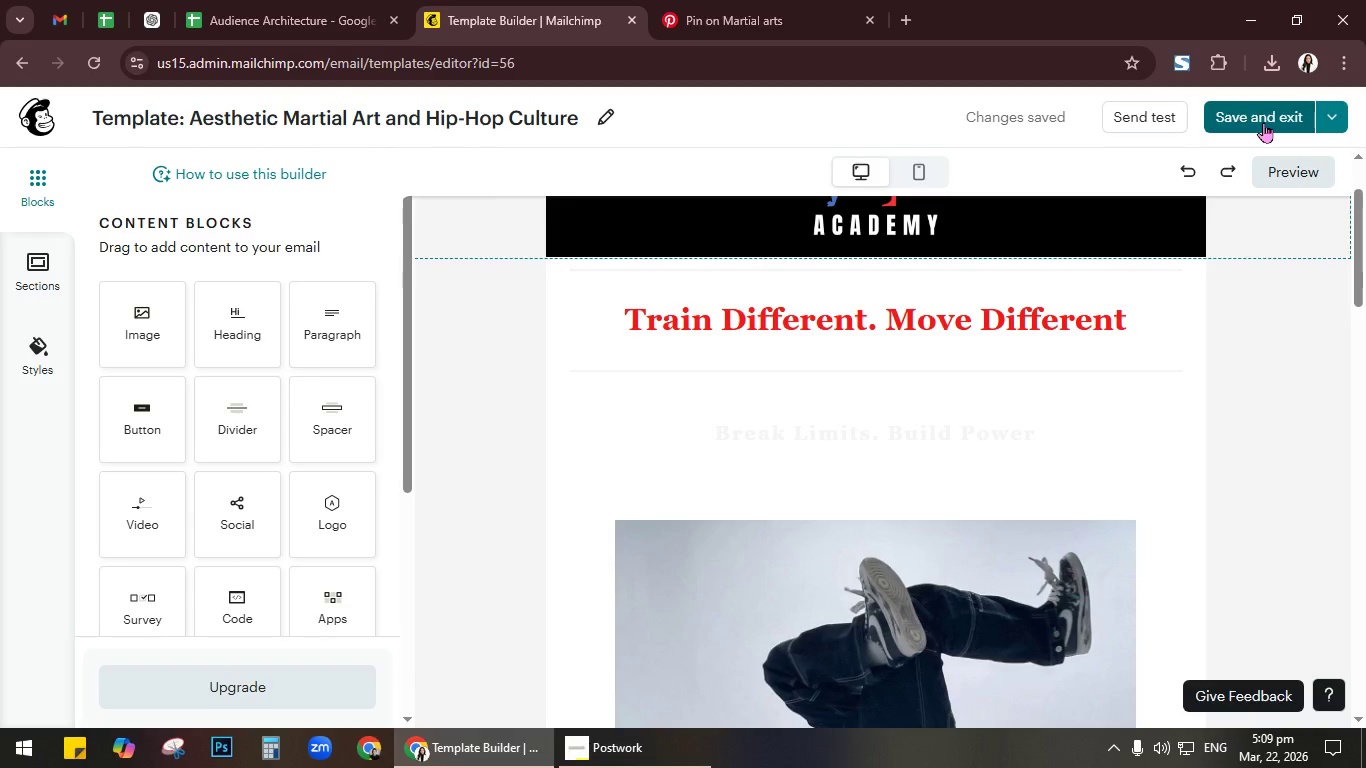 
wait(6.5)
 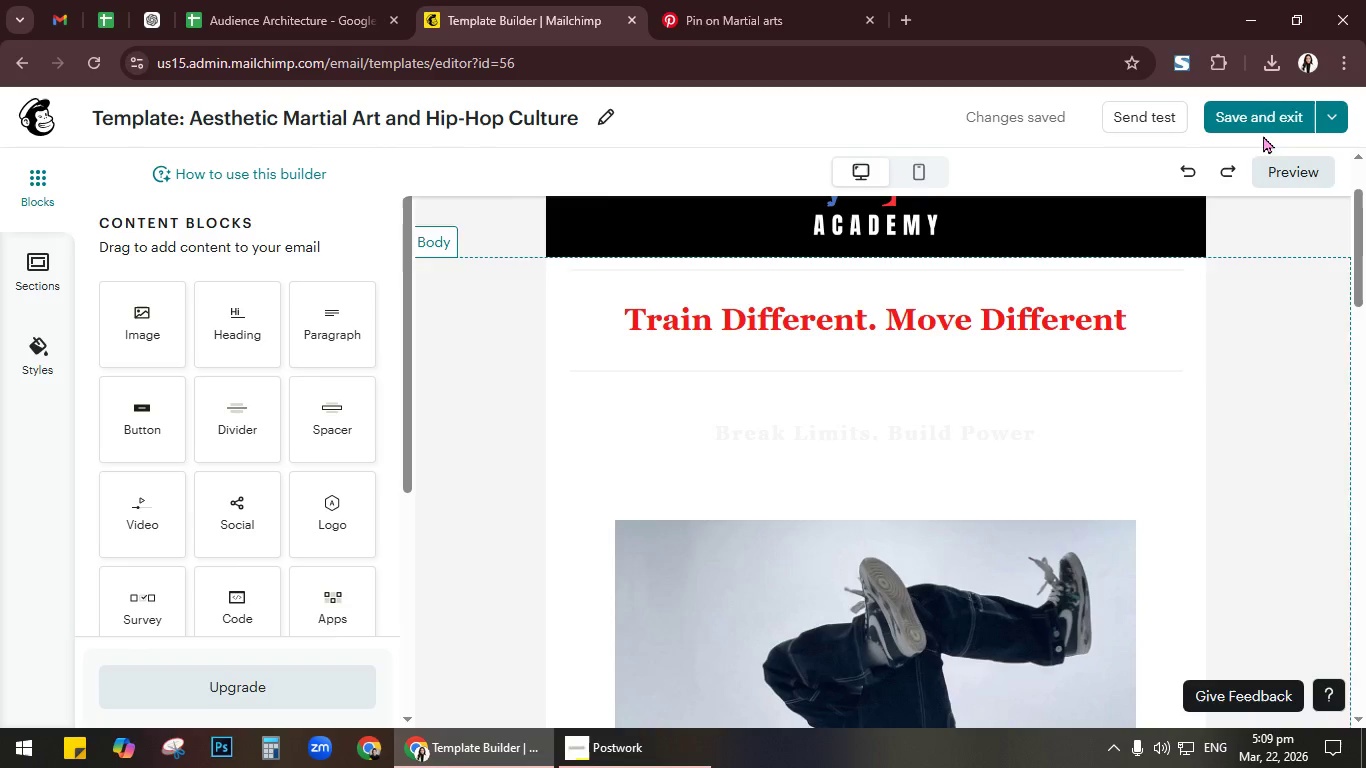 
left_click([1358, 0])